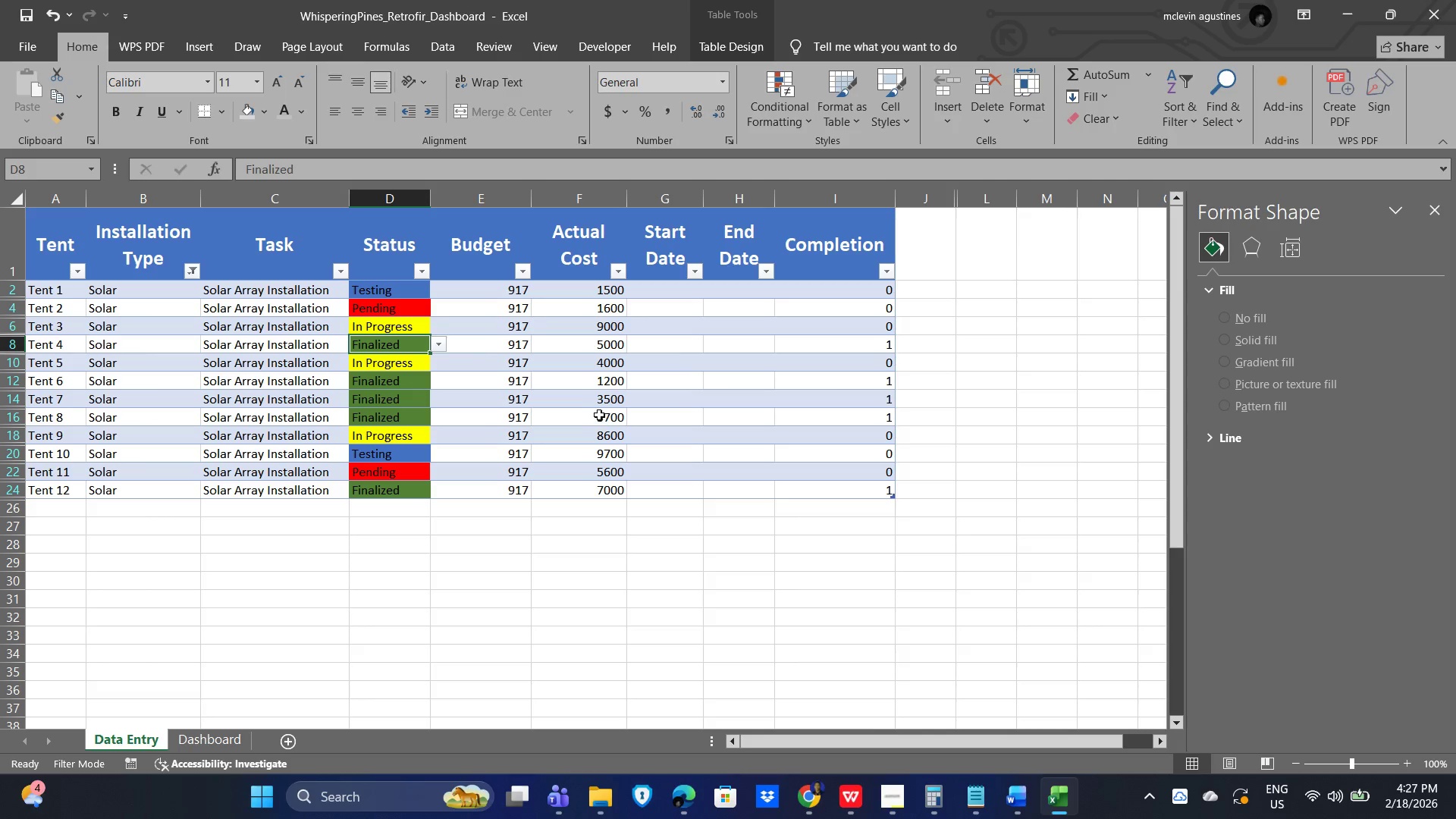 
left_click([582, 555])
 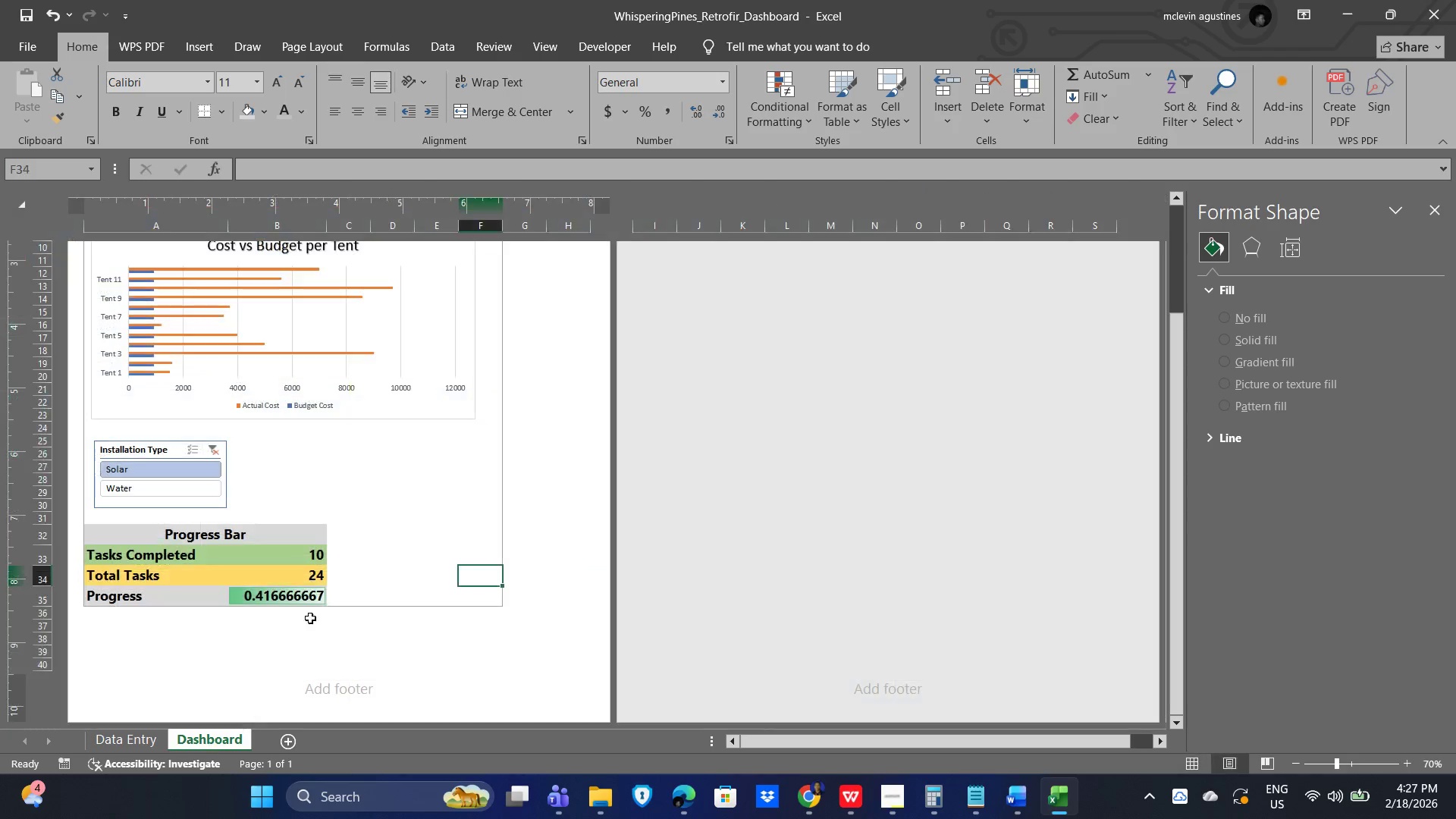 
scroll: coordinate [375, 414], scroll_direction: up, amount: 4.0
 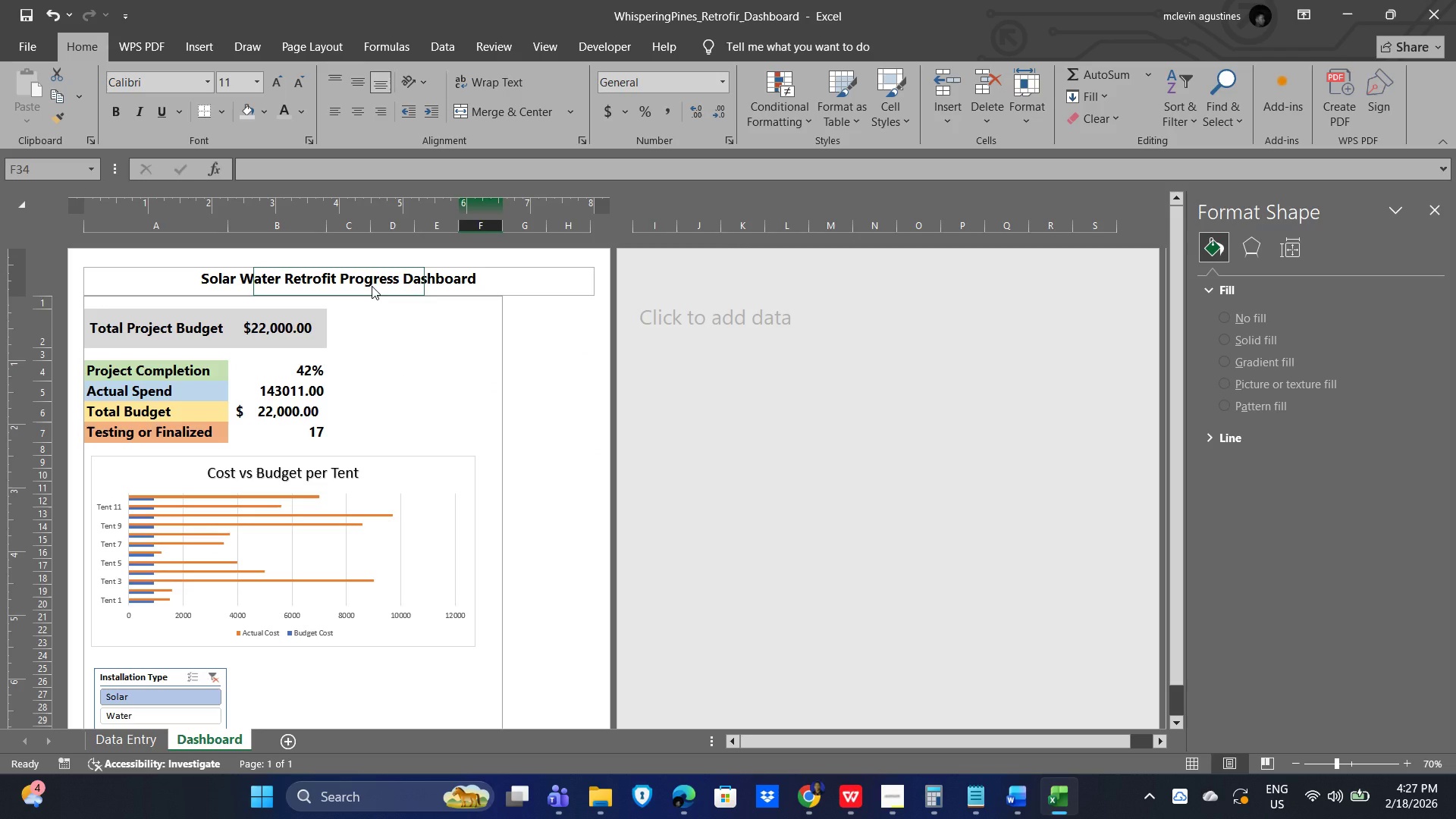 
left_click([372, 286])
 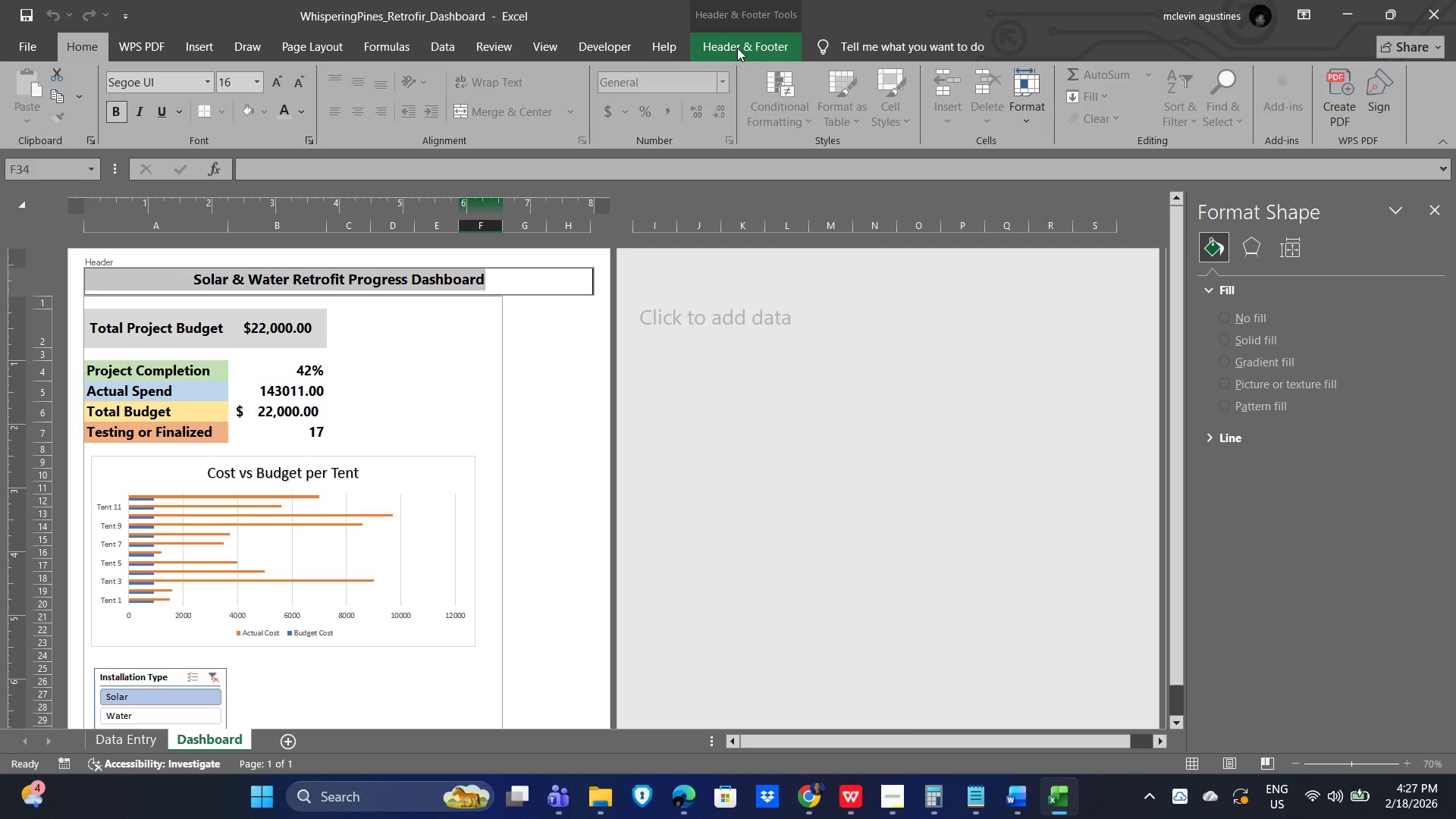 
left_click([732, 45])
 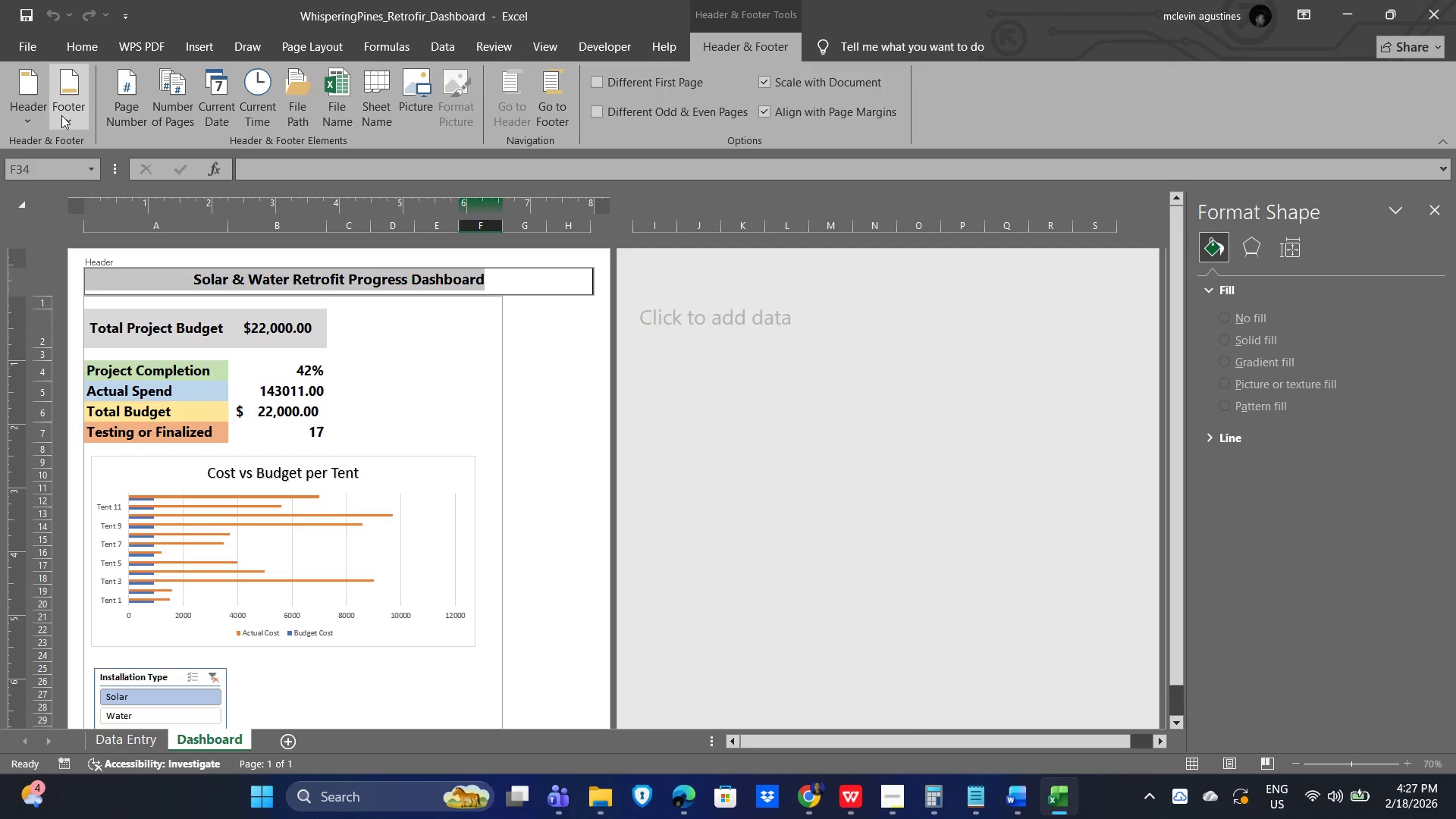 
left_click([22, 122])
 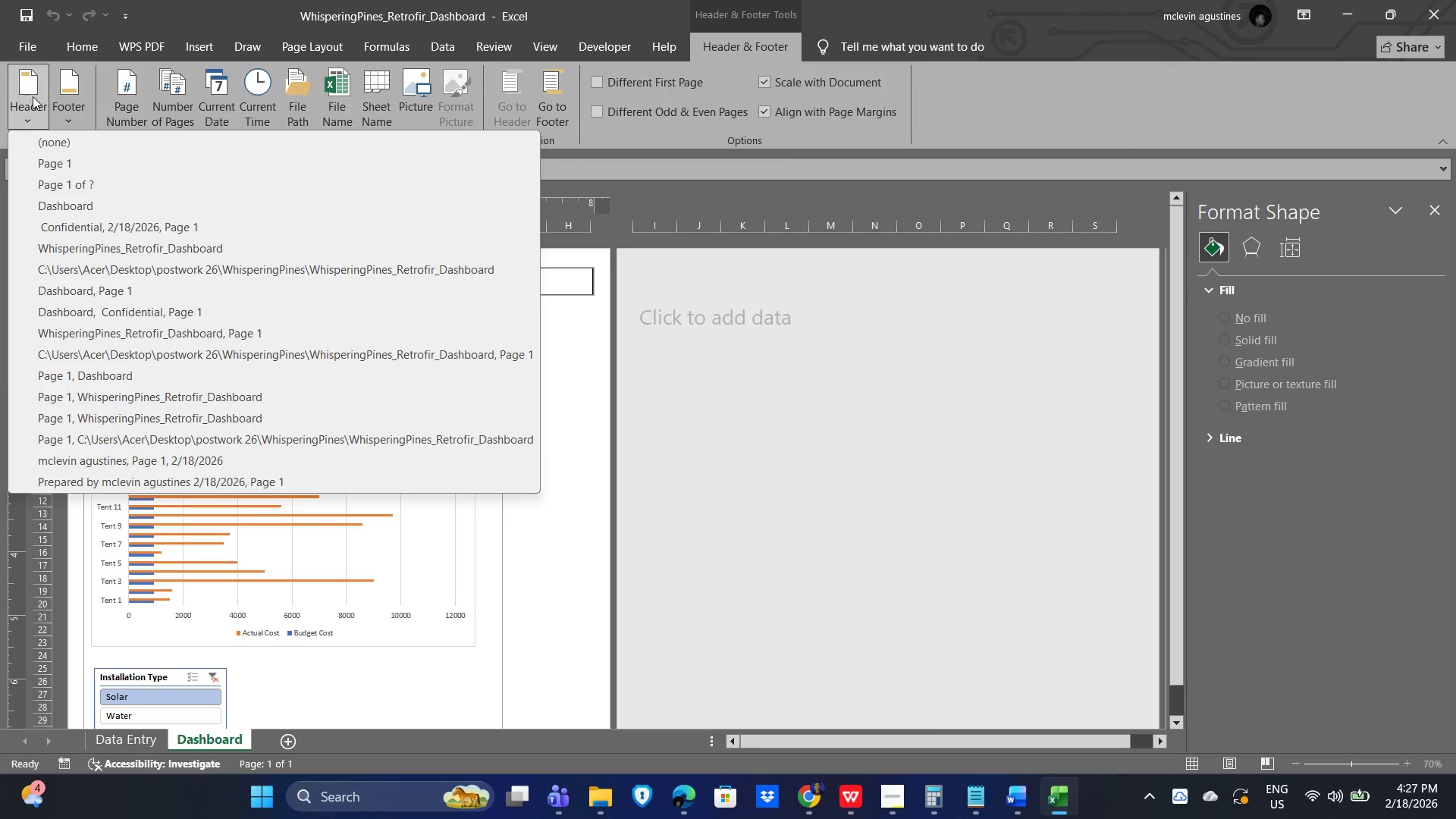 
left_click([26, 123])
 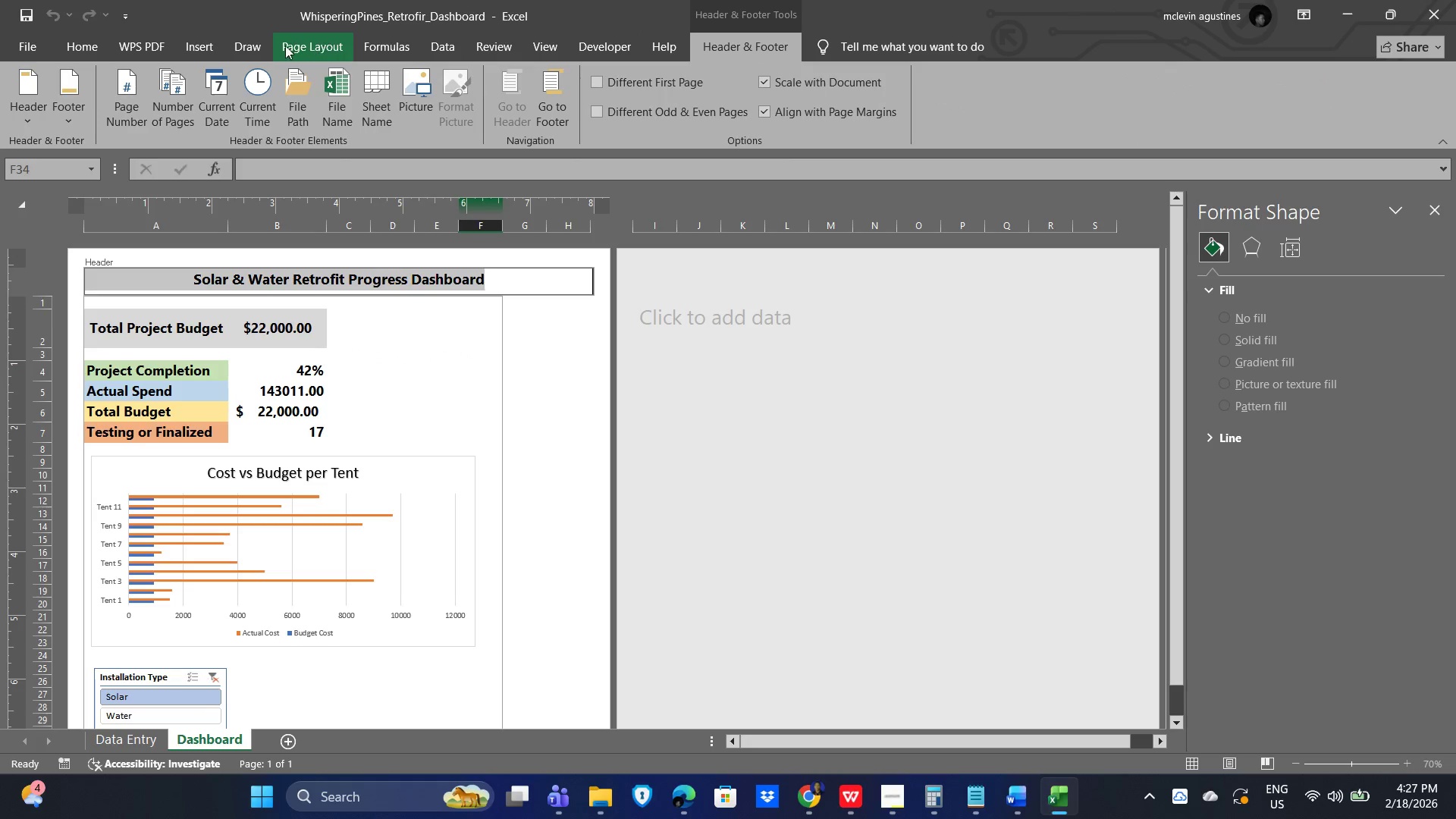 
wait(5.55)
 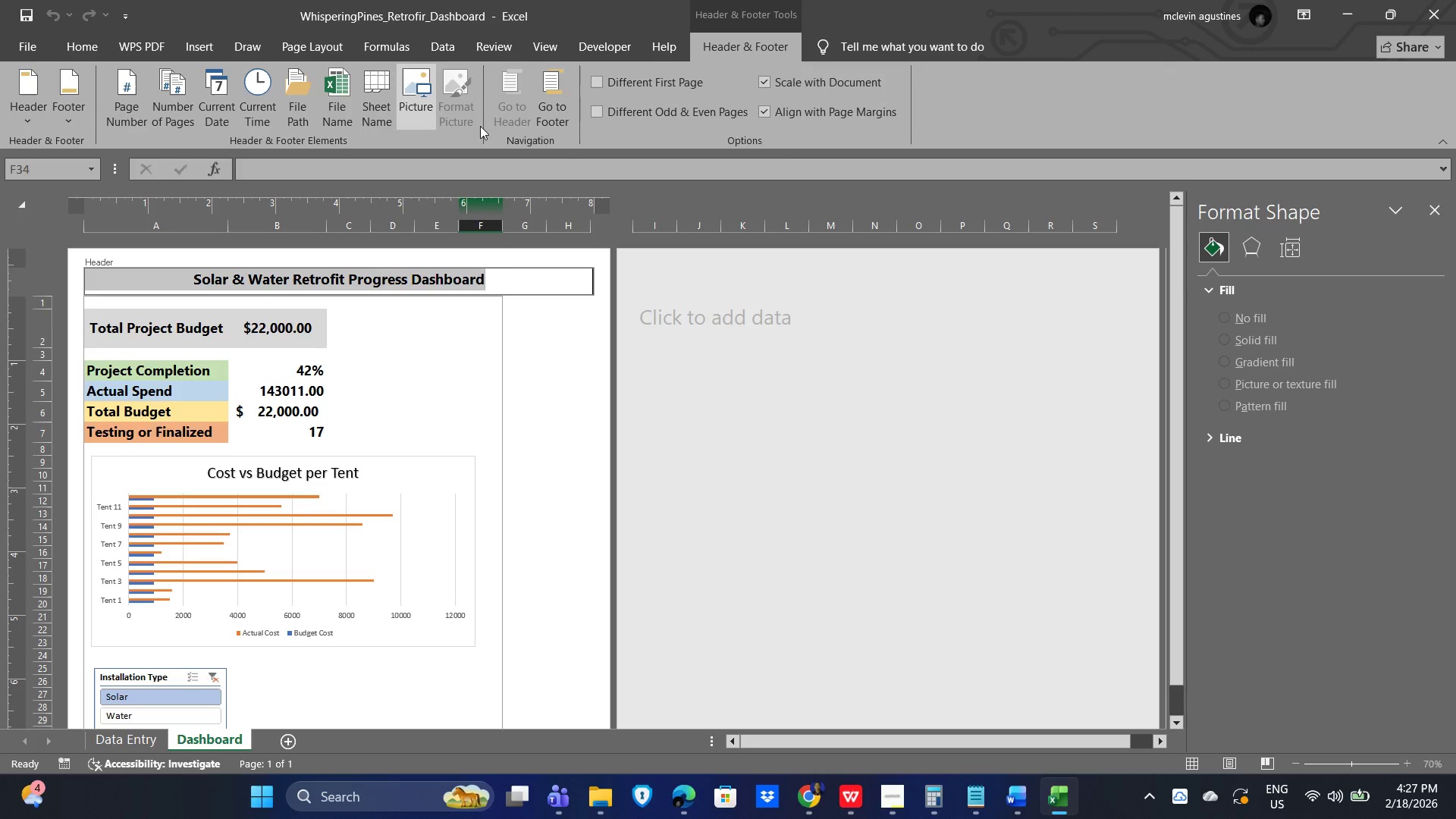 
left_click([449, 49])
 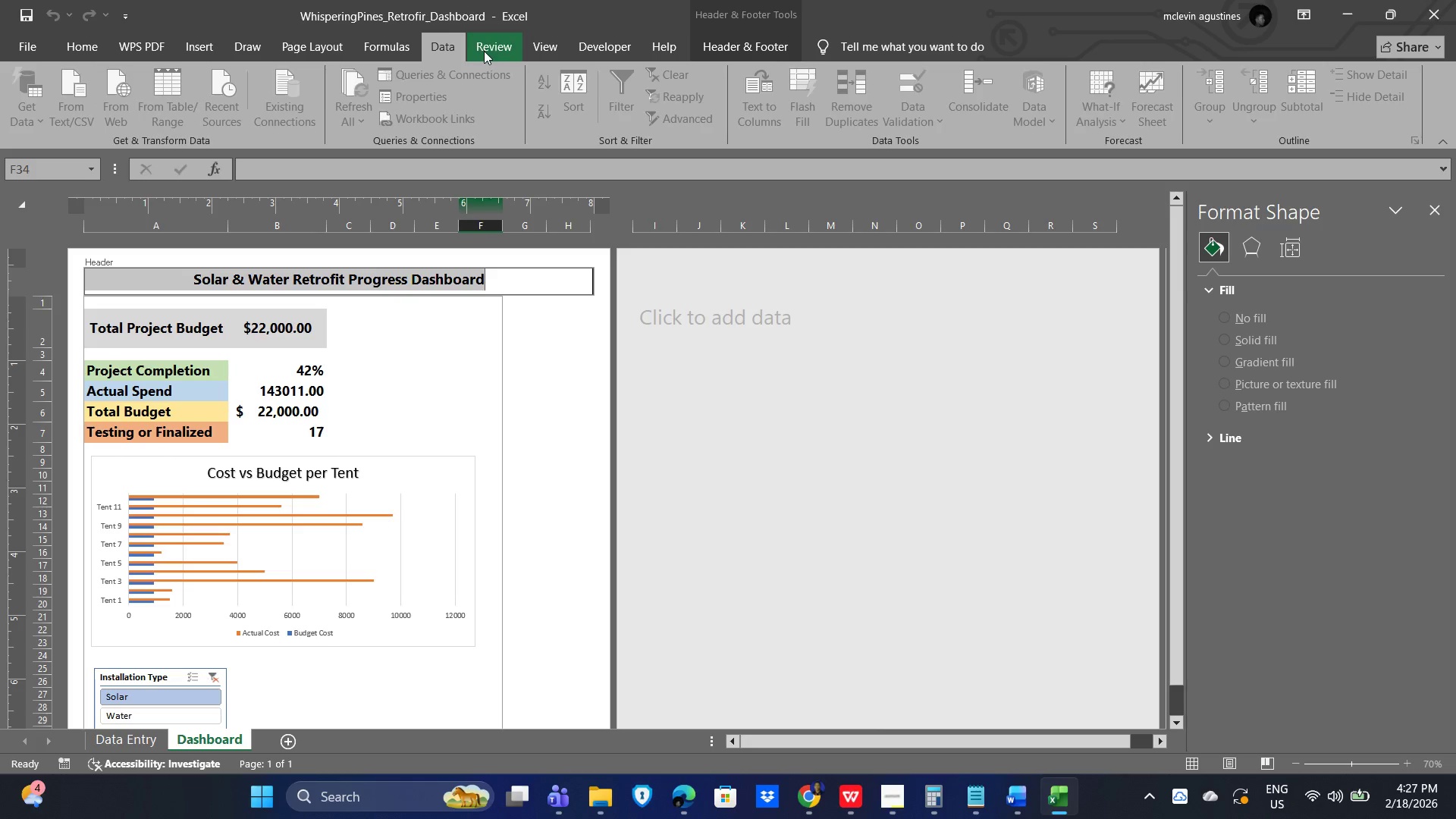 
double_click([533, 44])
 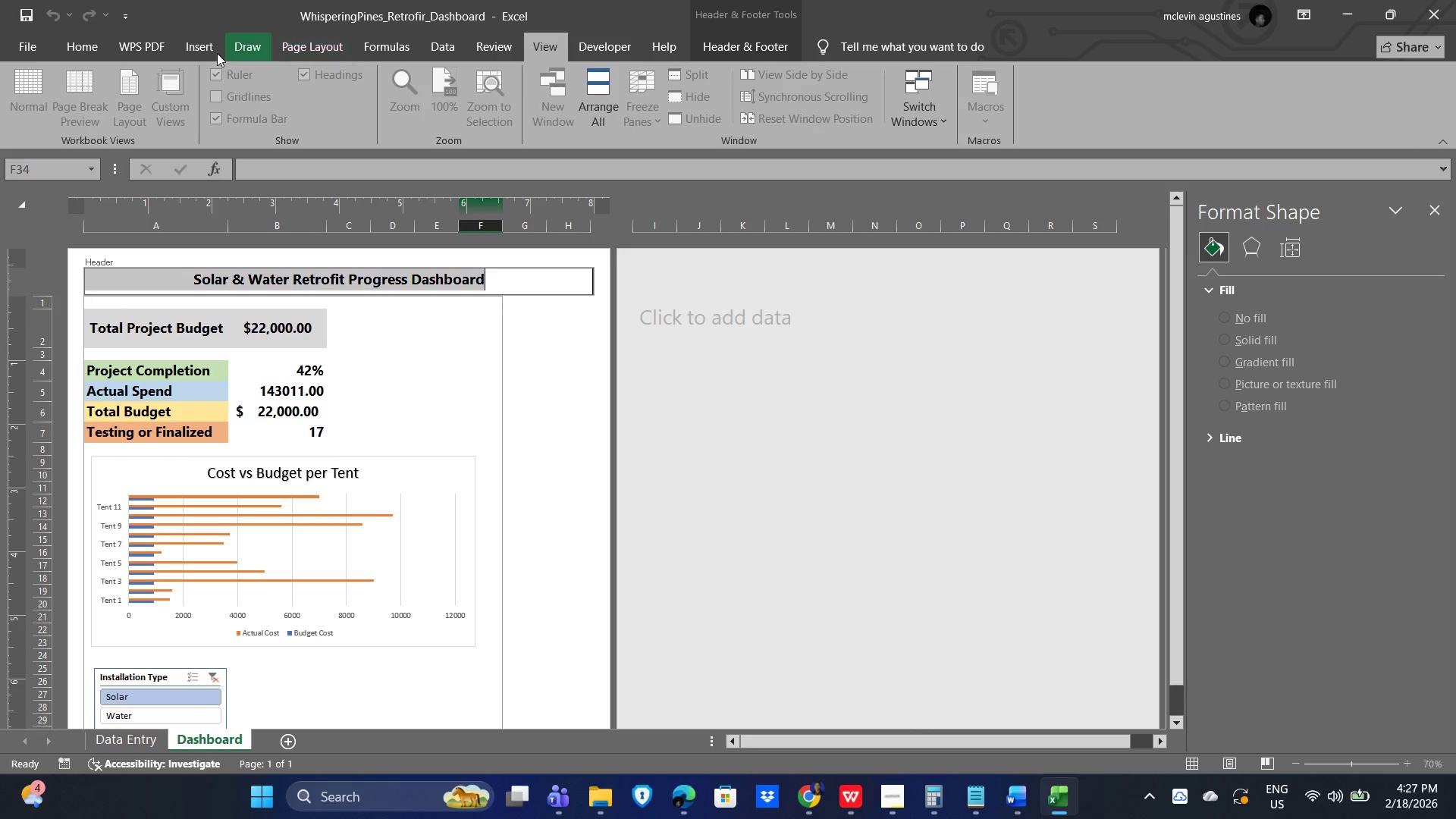 
left_click([96, 55])
 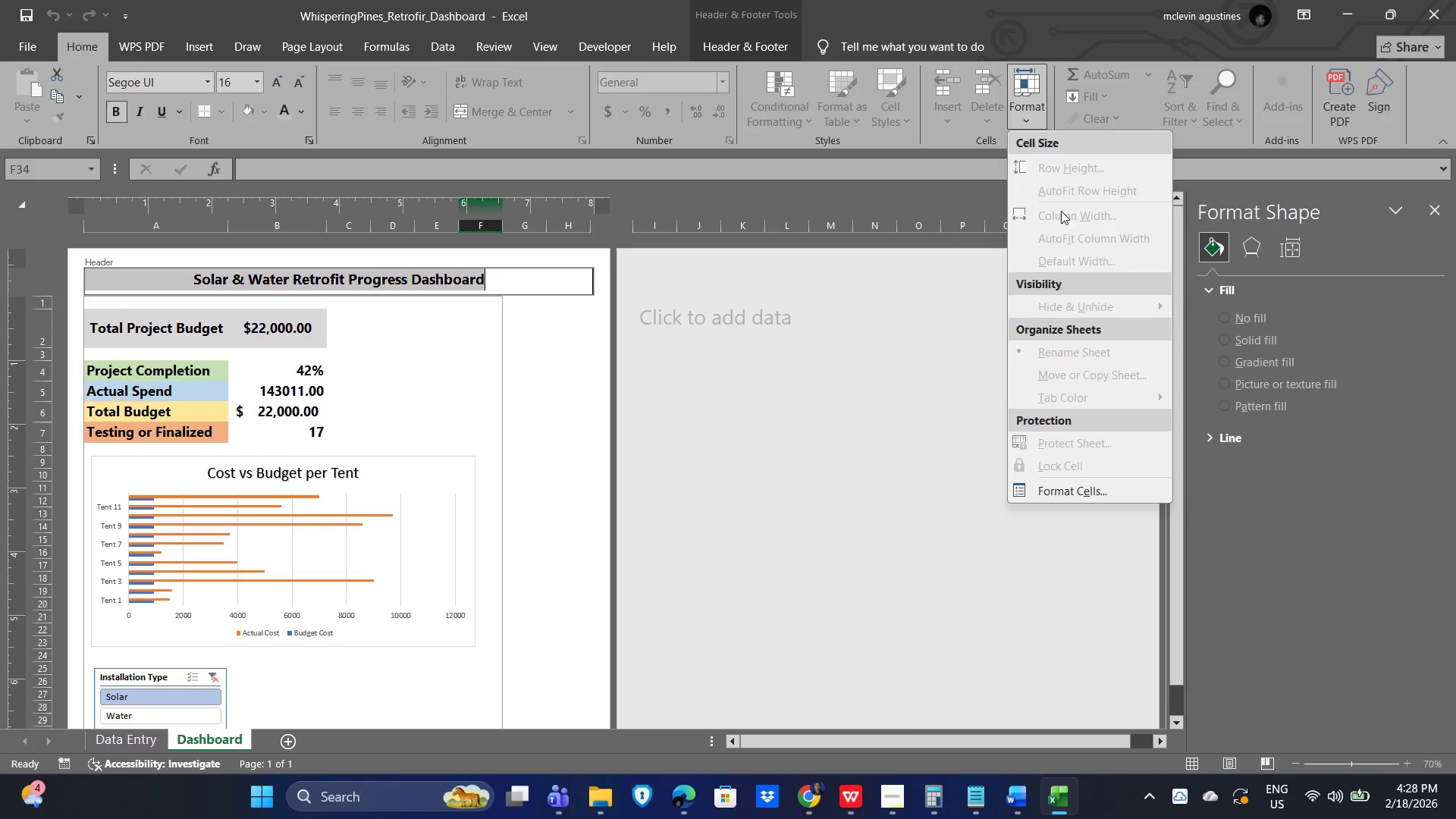 
left_click([1025, 116])
 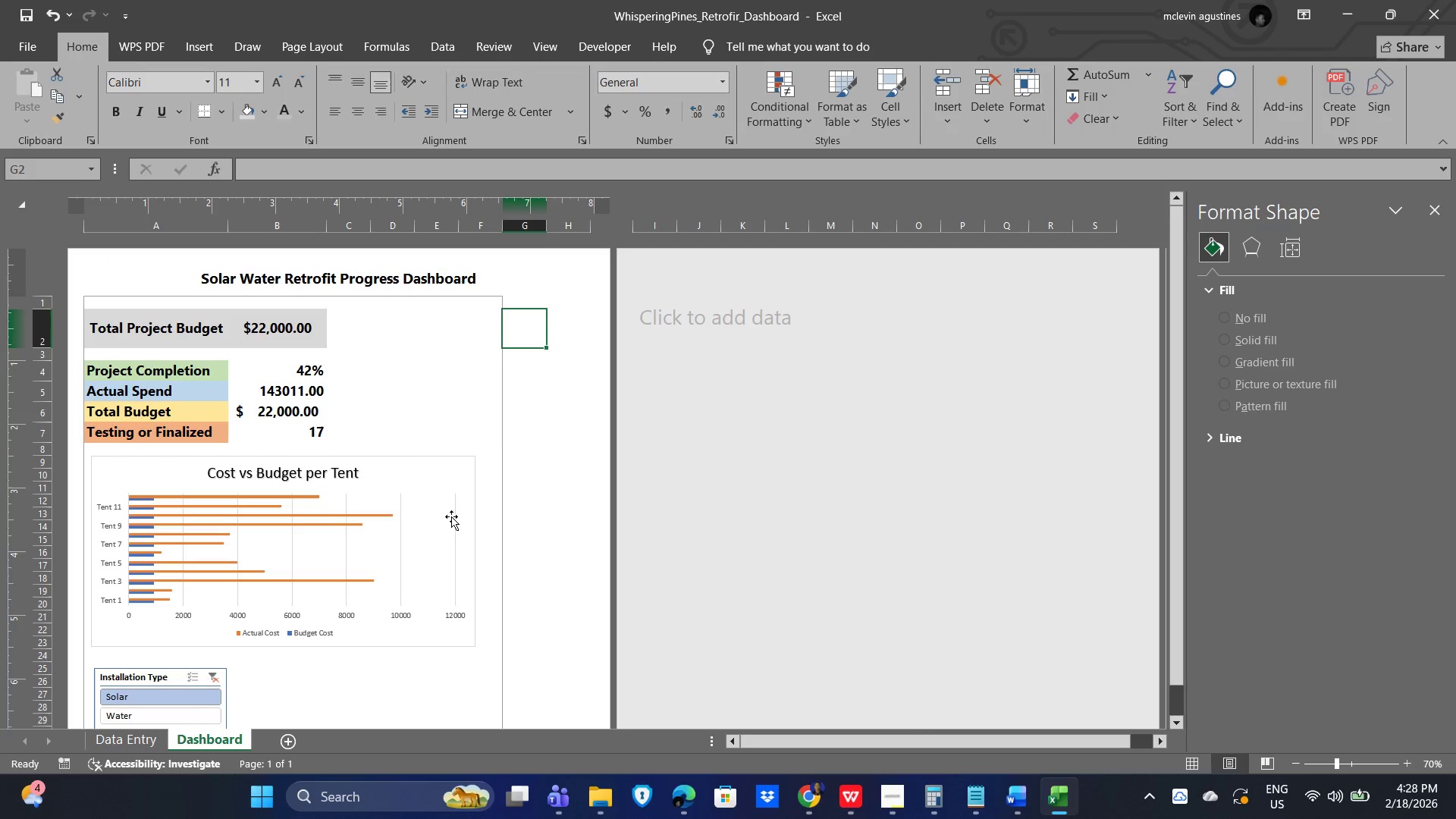 
double_click([434, 469])
 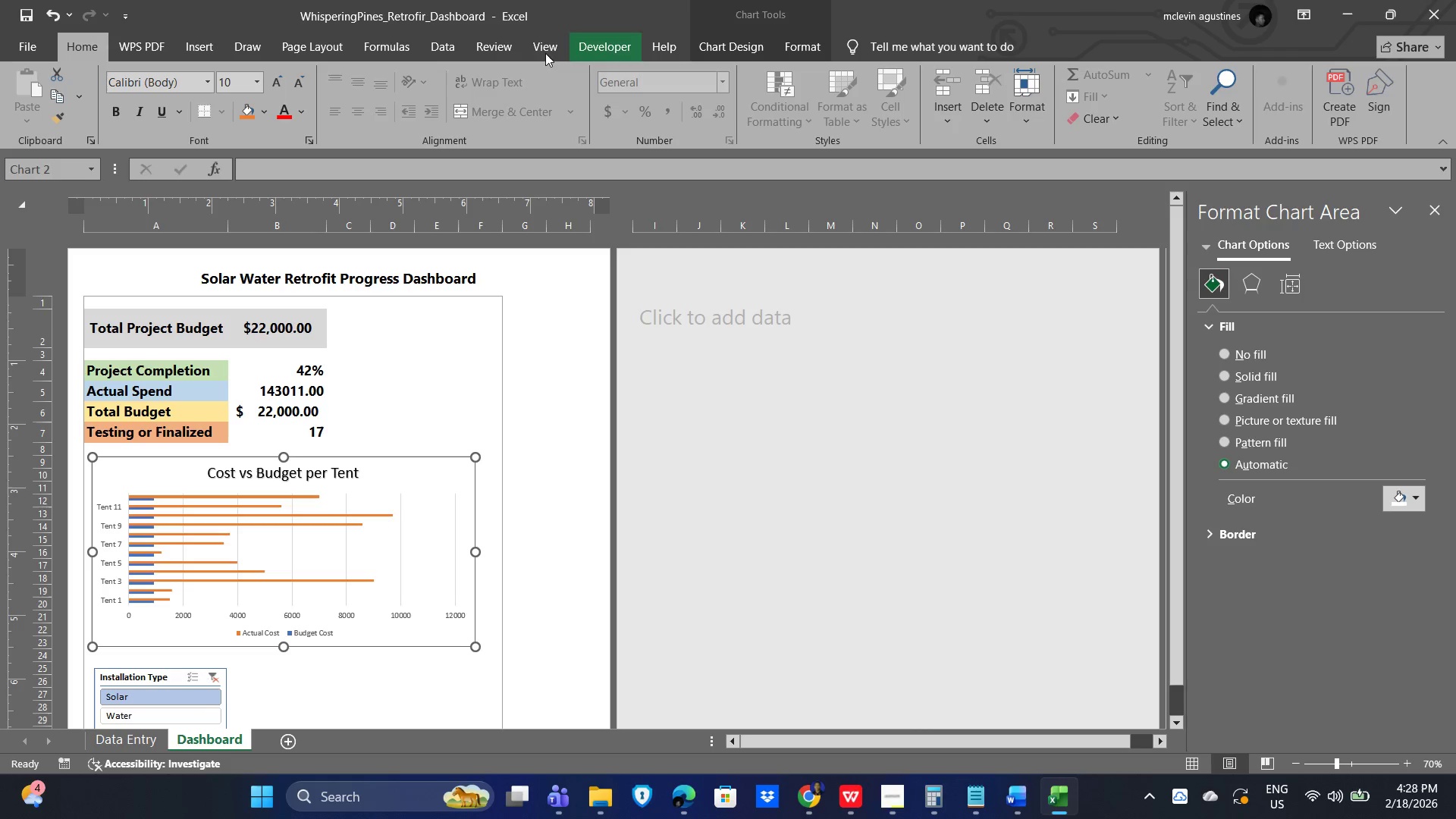 
wait(5.5)
 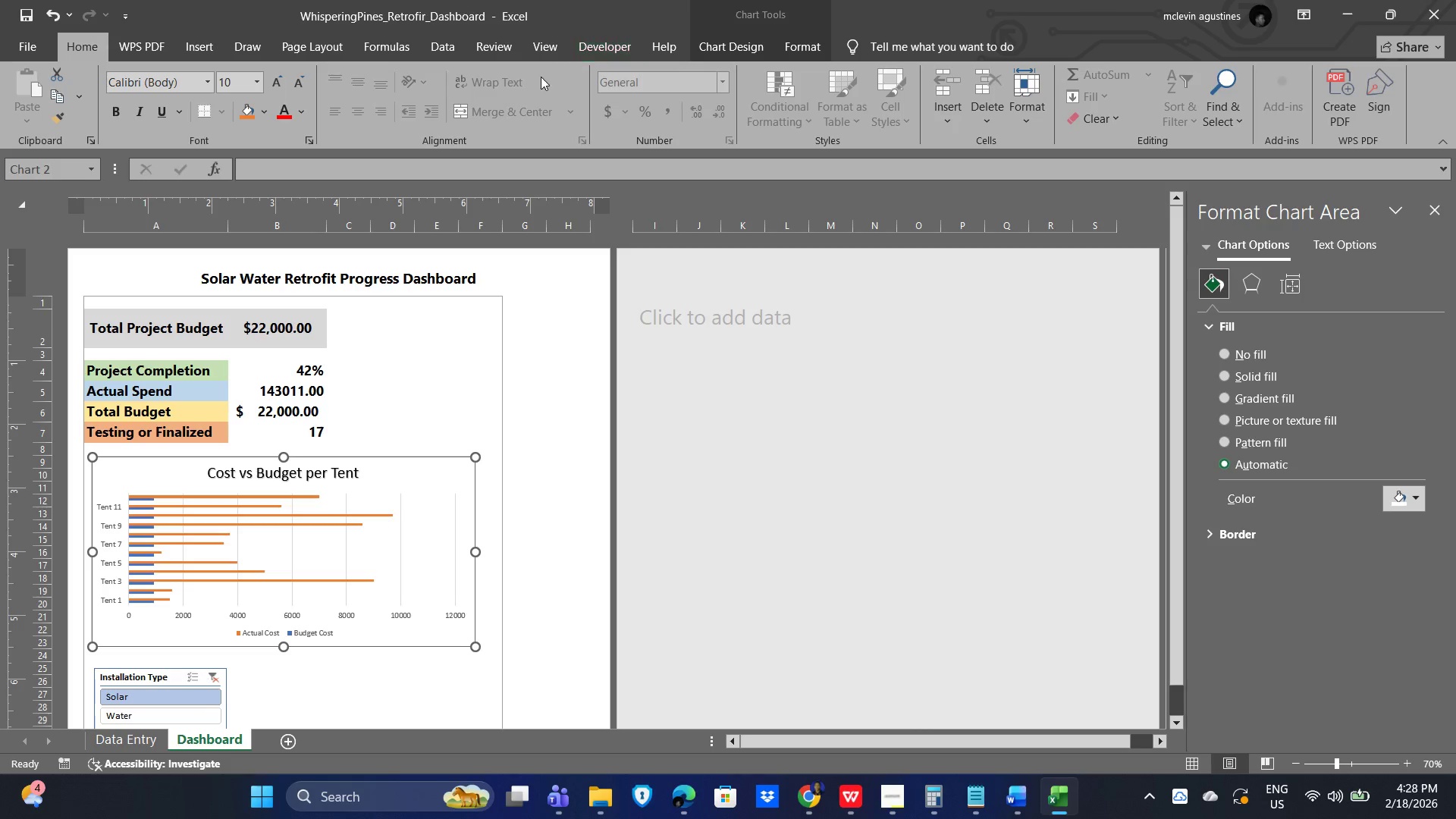 
left_click([902, 360])
 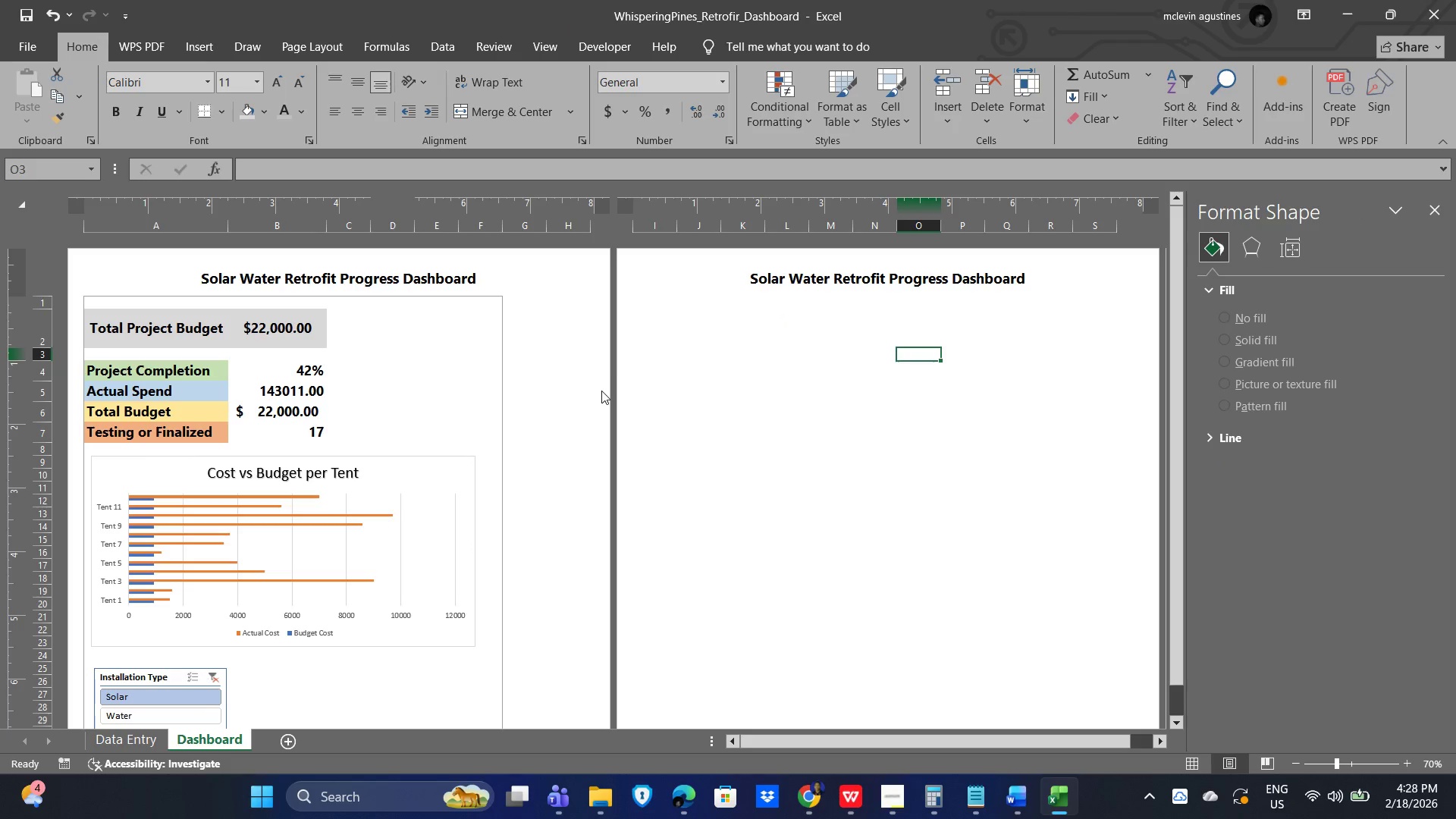 
scroll: coordinate [495, 494], scroll_direction: none, amount: 0.0
 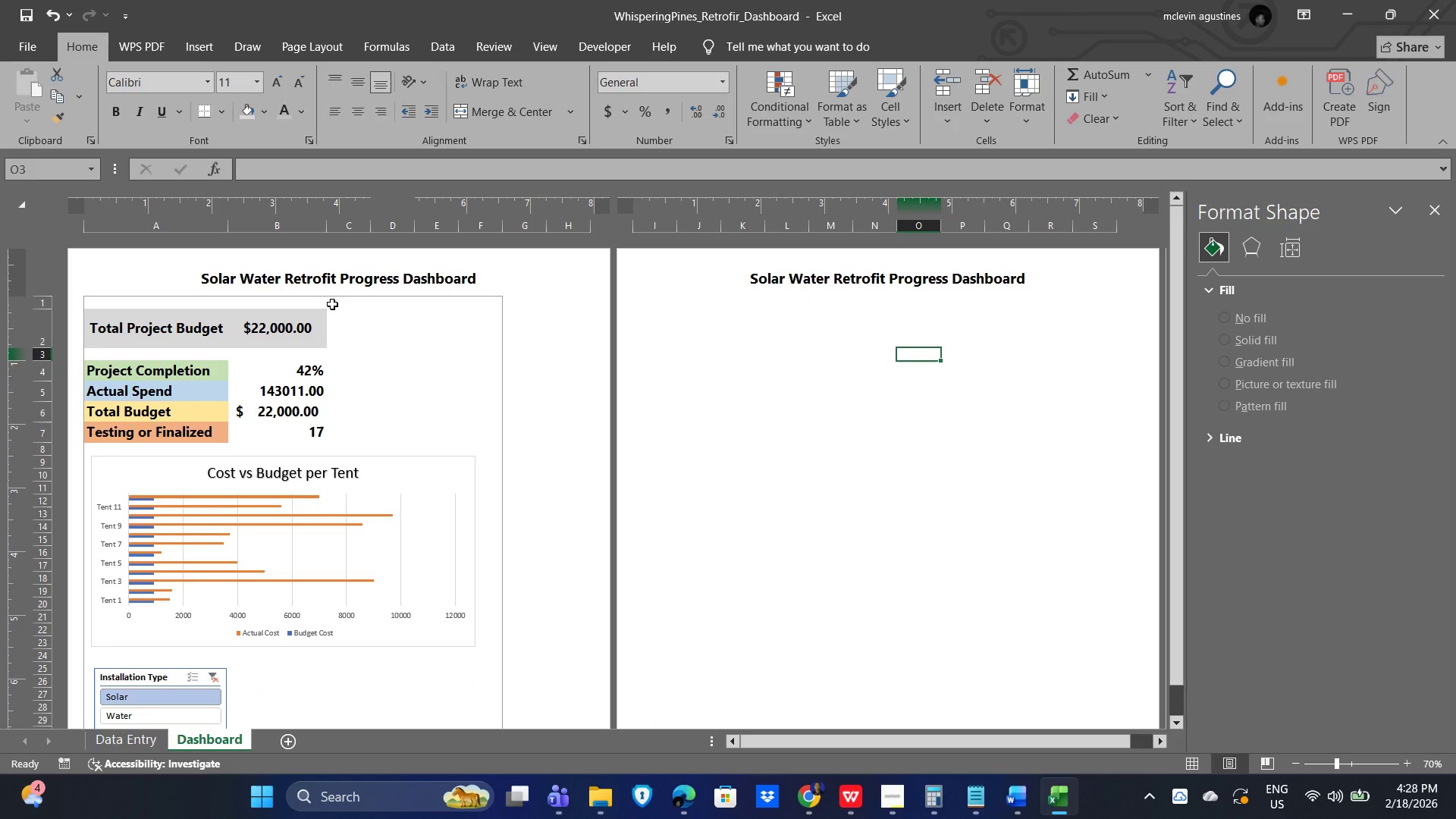 
key(Control+S)
 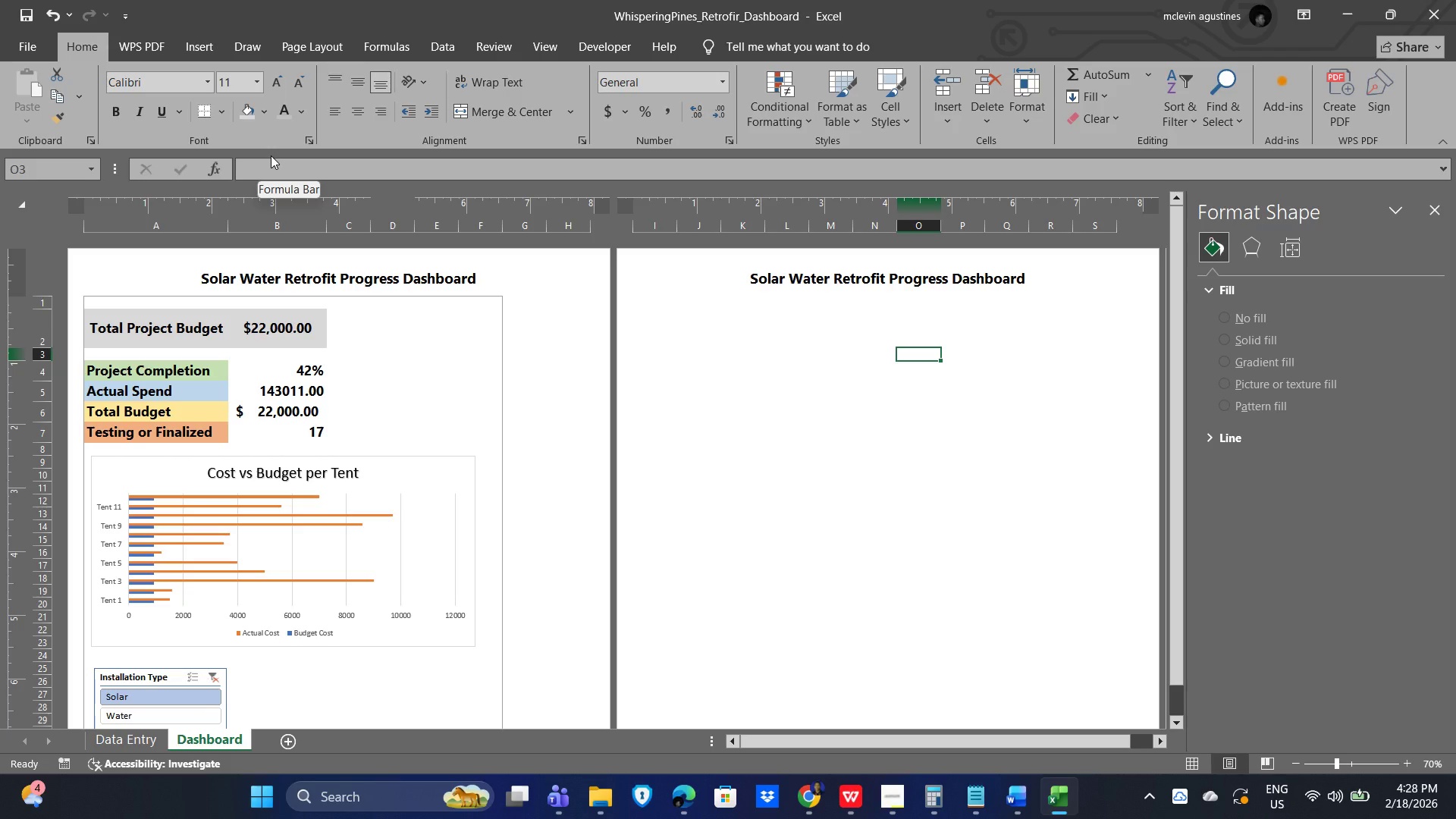 
wait(6.98)
 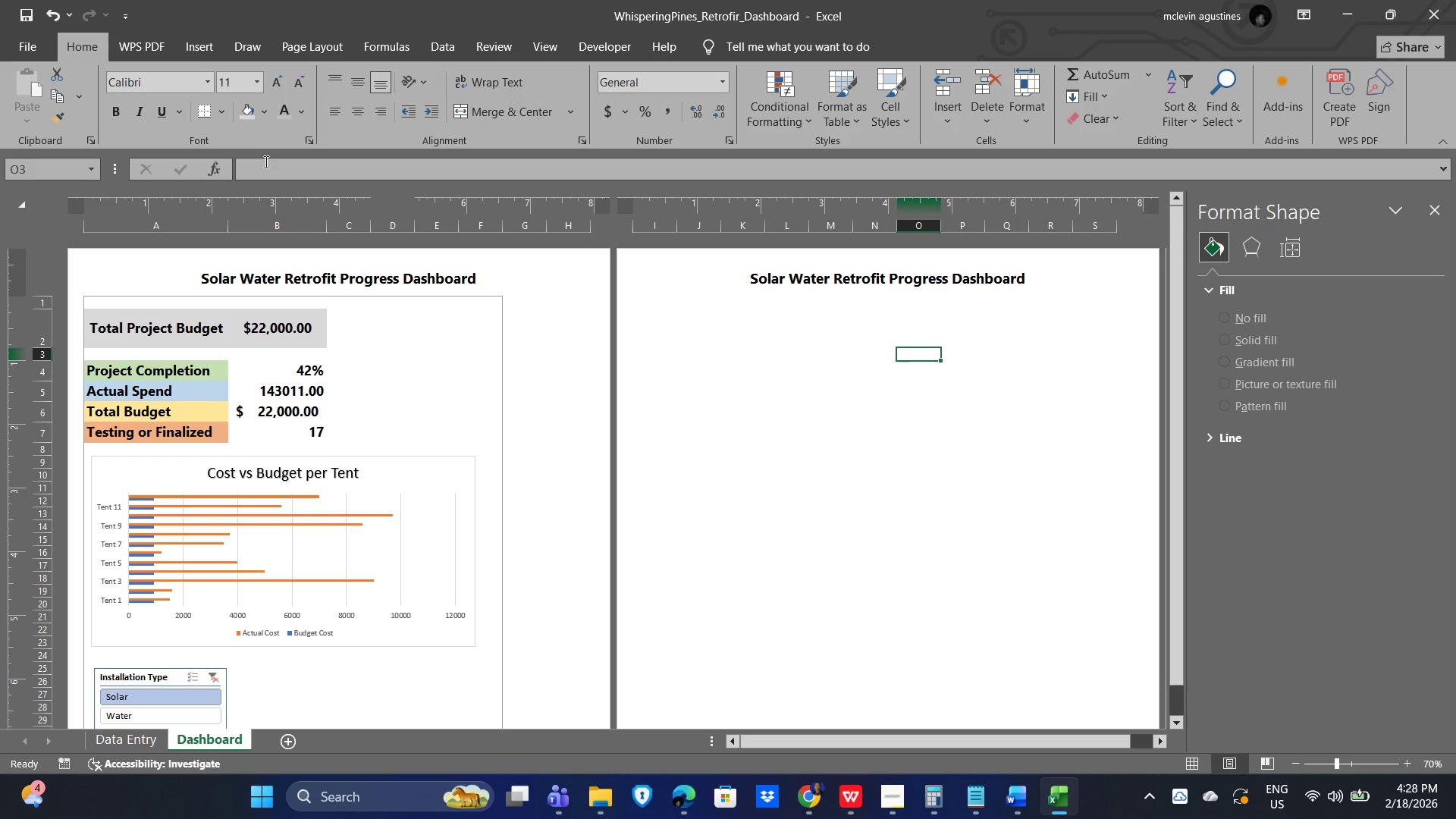 
left_click_drag(start_coordinate=[39, 52], to_coordinate=[34, 52])
 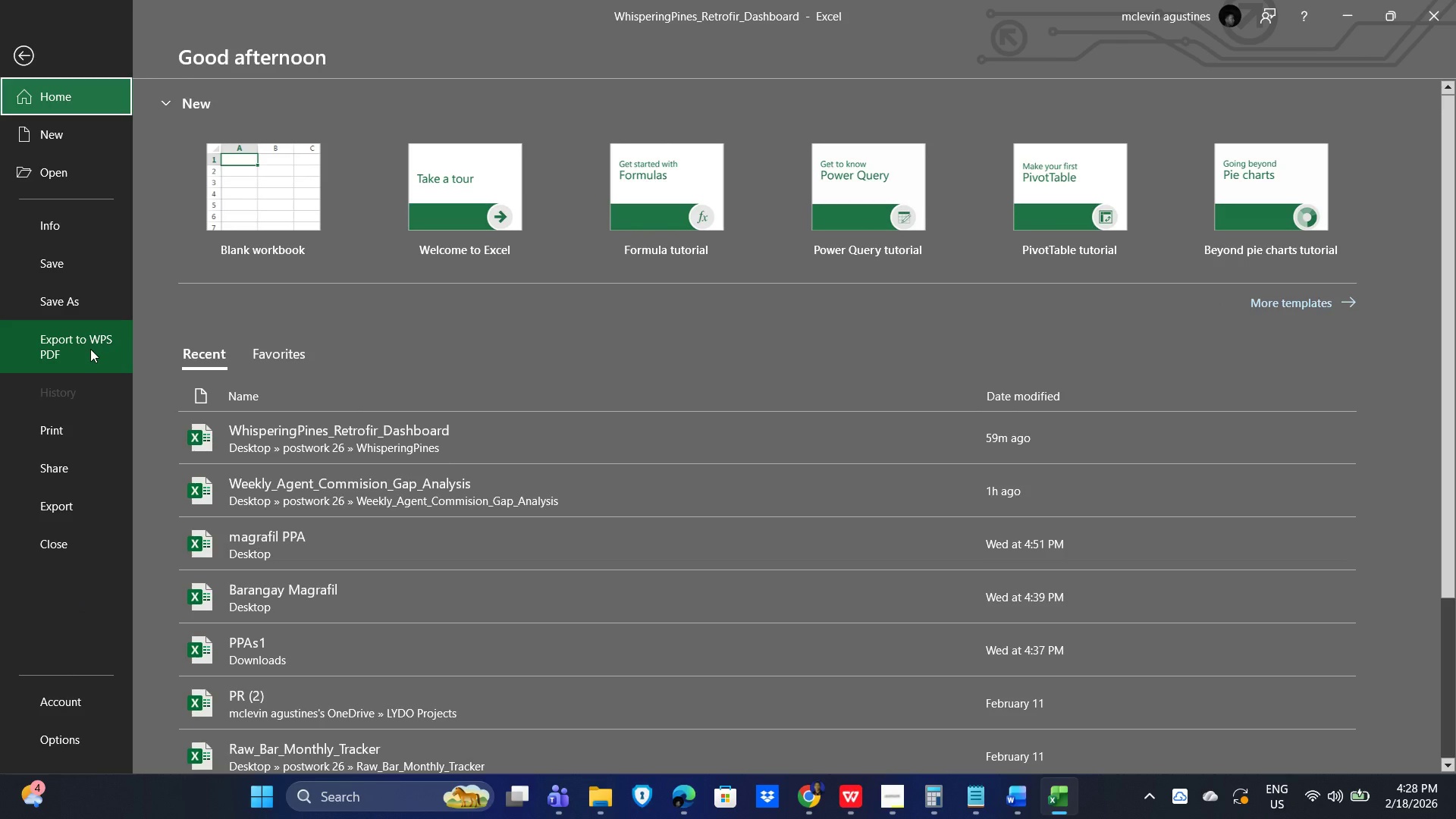 
wait(8.98)
 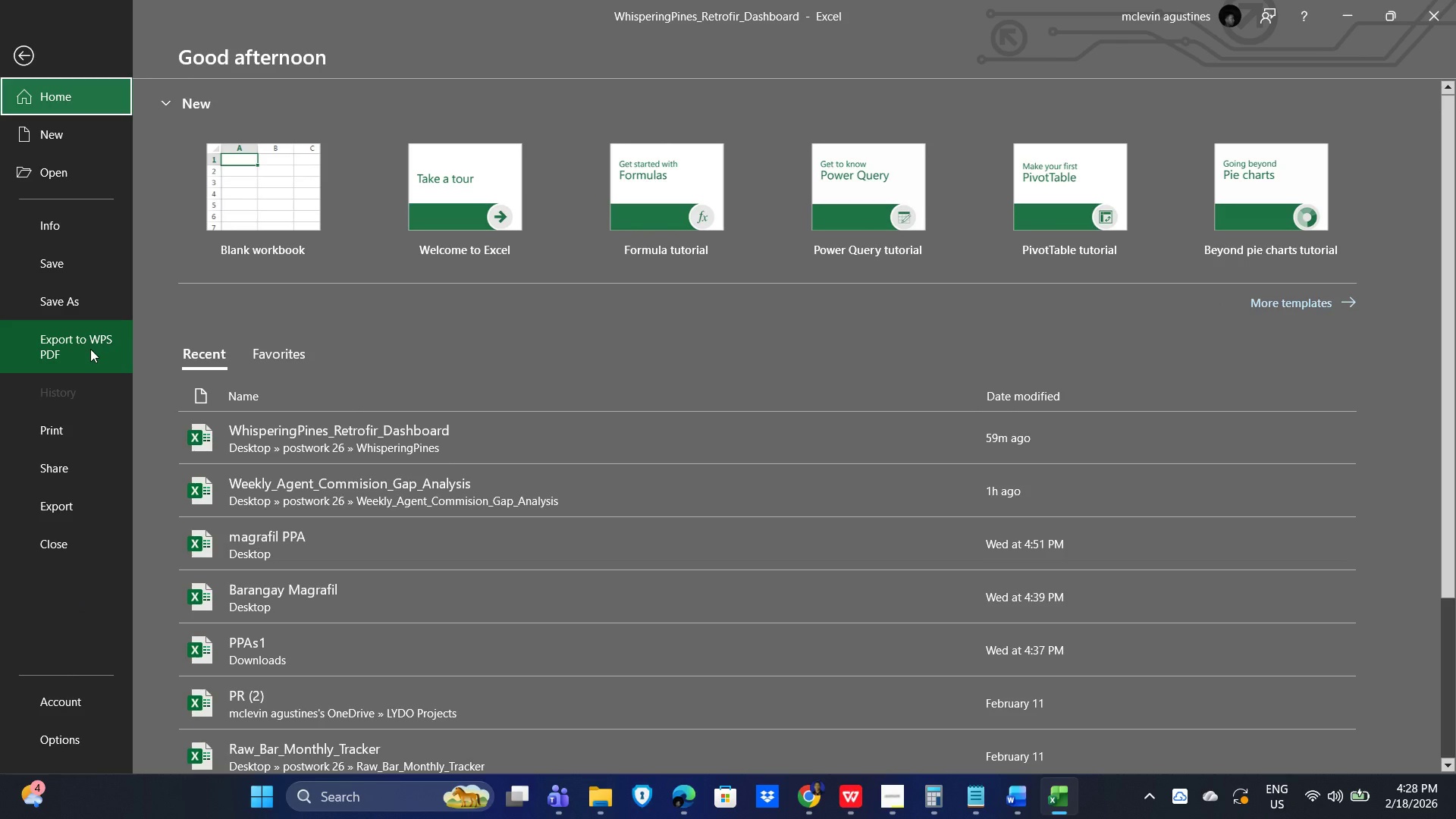 
left_click([90, 349])
 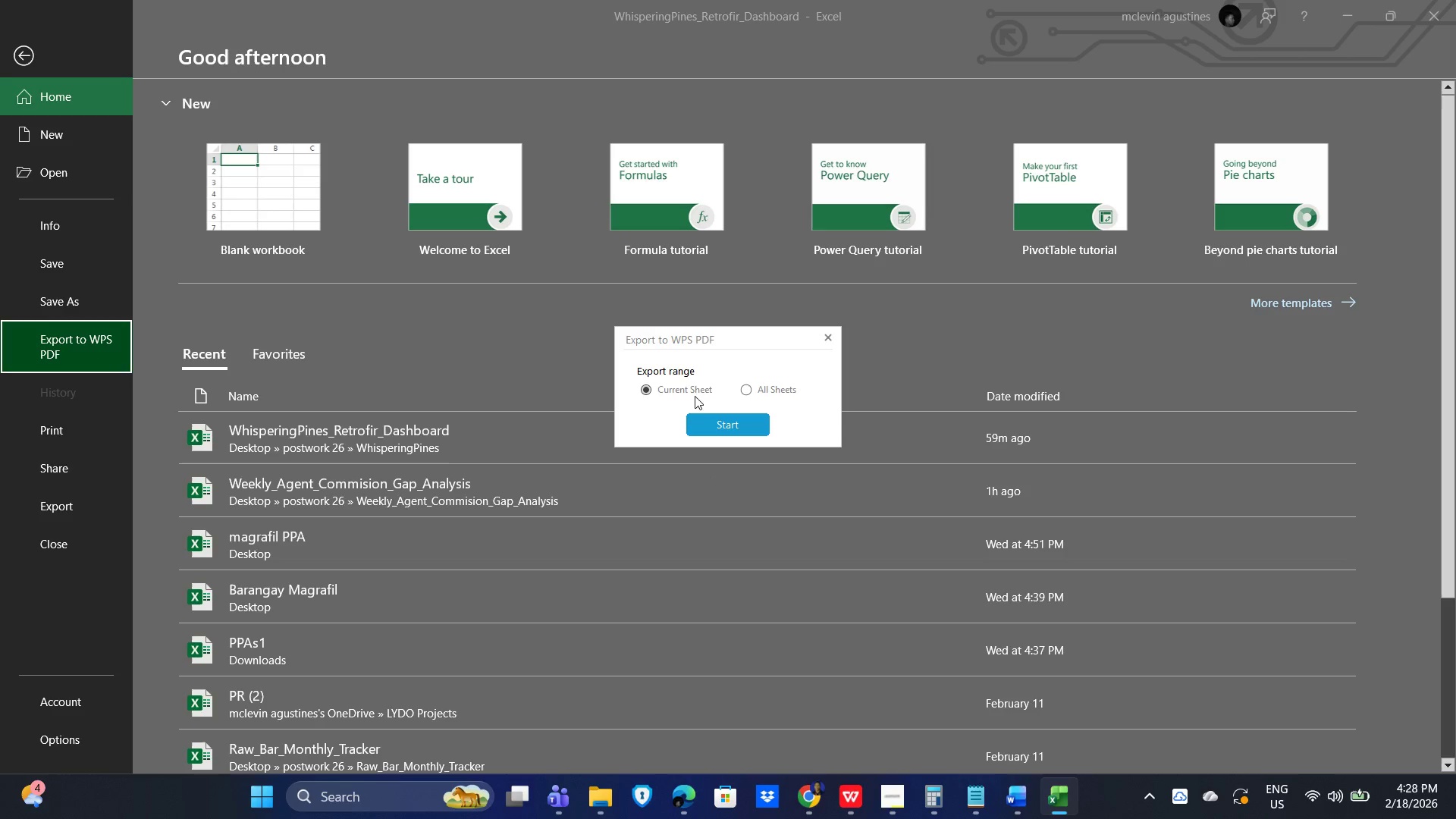 
left_click([728, 425])
 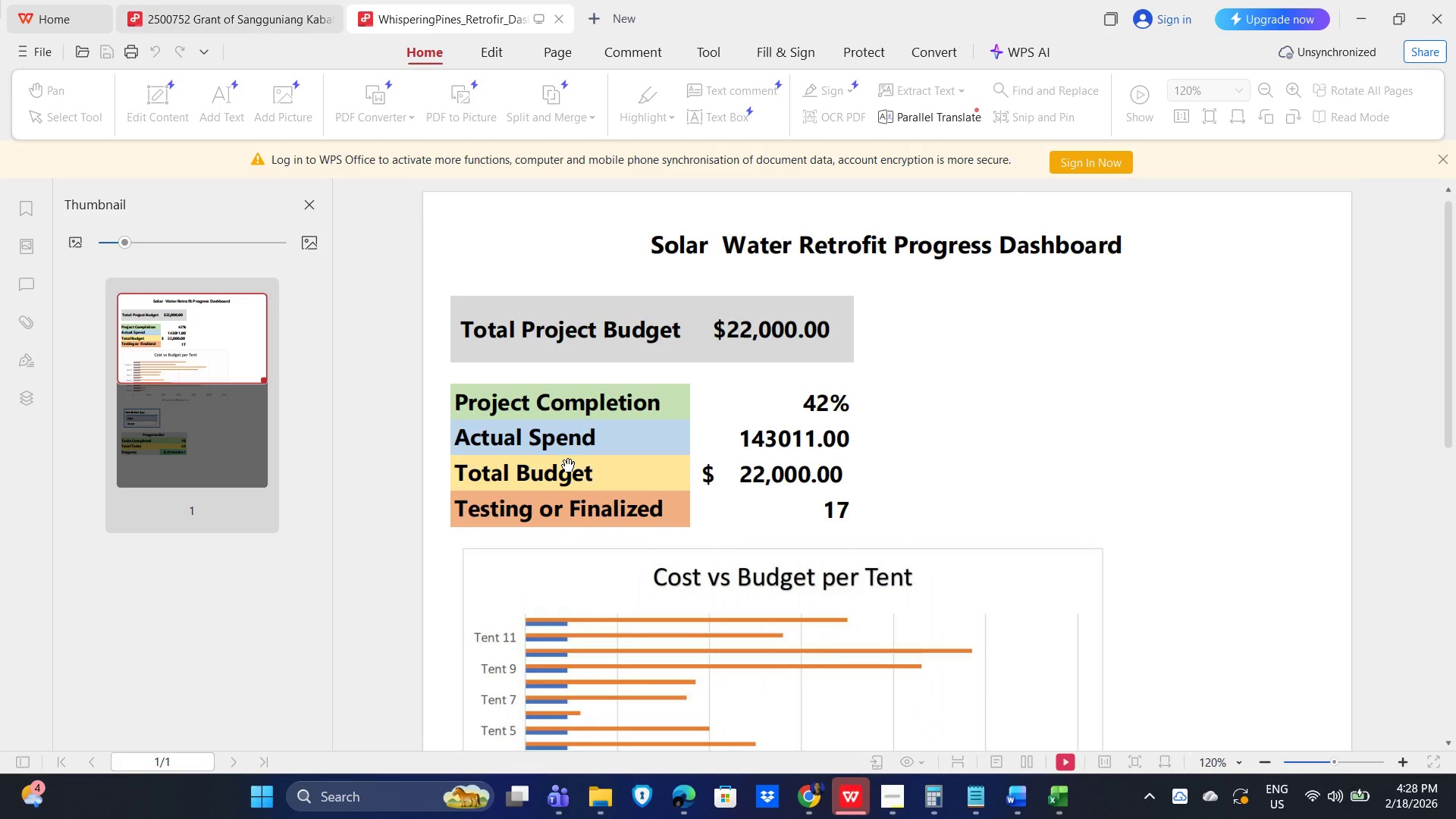 
wait(6.5)
 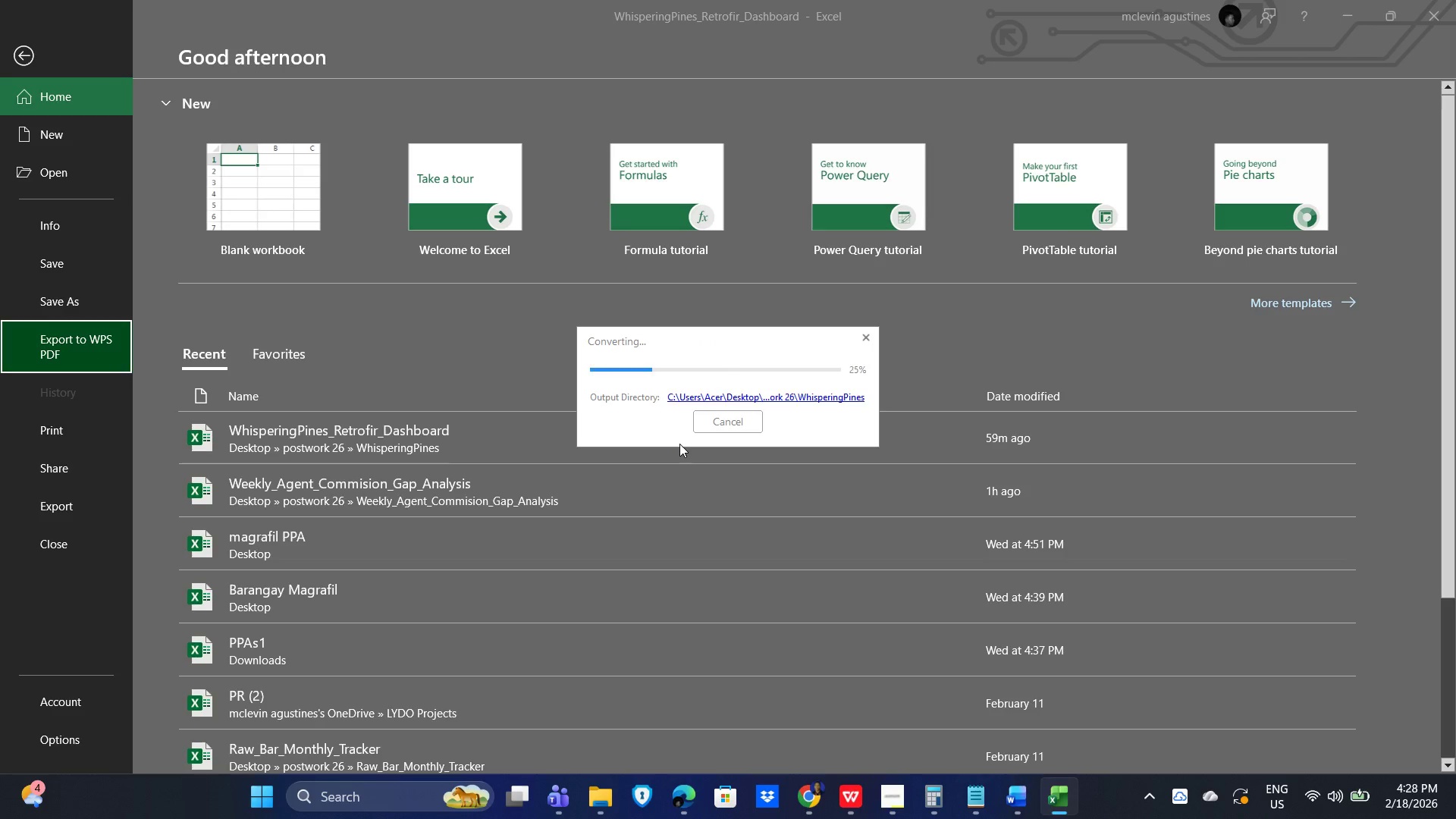 
scroll: coordinate [1046, 462], scroll_direction: down, amount: 9.0
 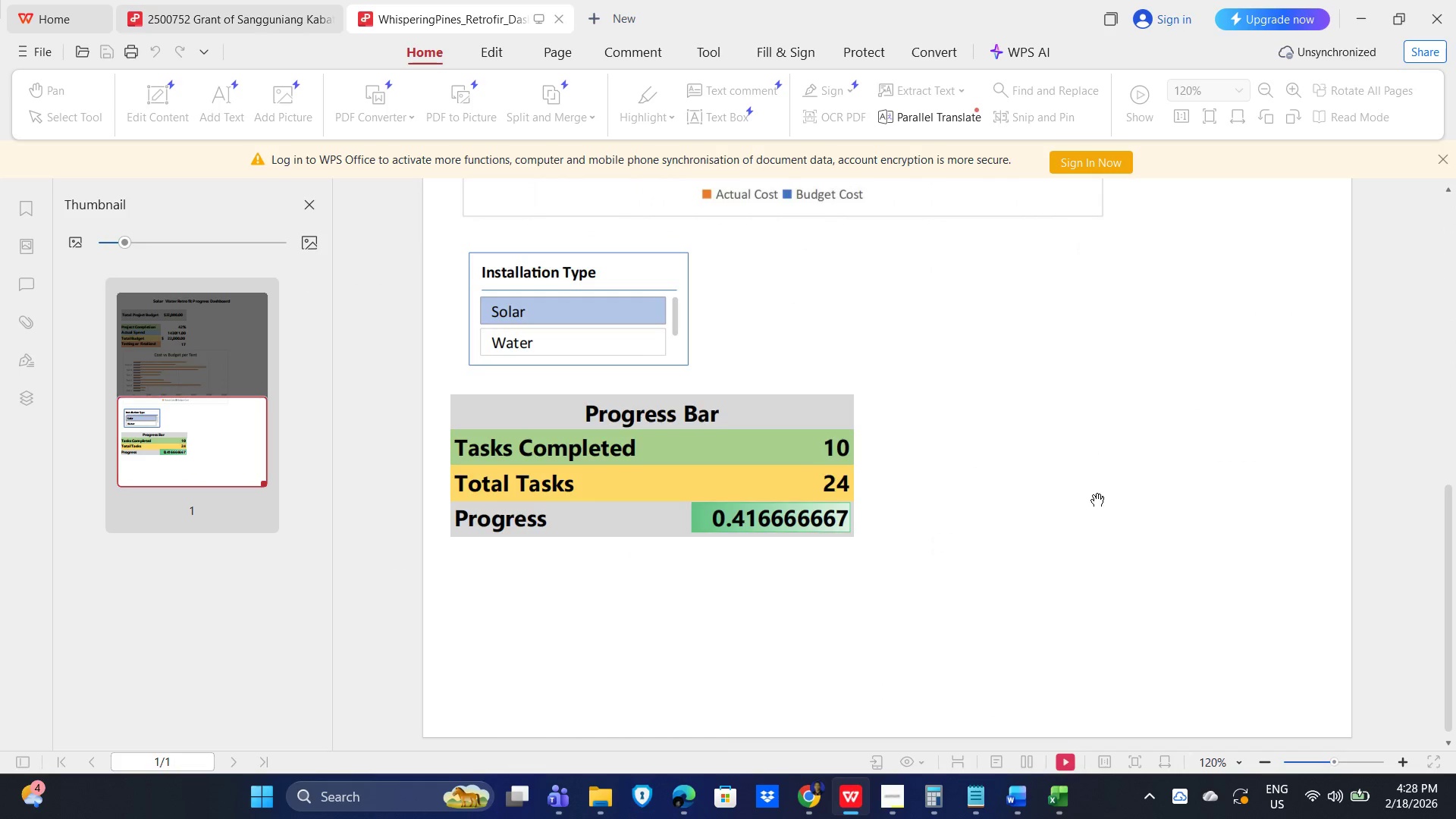 
hold_key(key=ControlLeft, duration=0.48)
scroll: coordinate [1084, 503], scroll_direction: down, amount: 4.0
 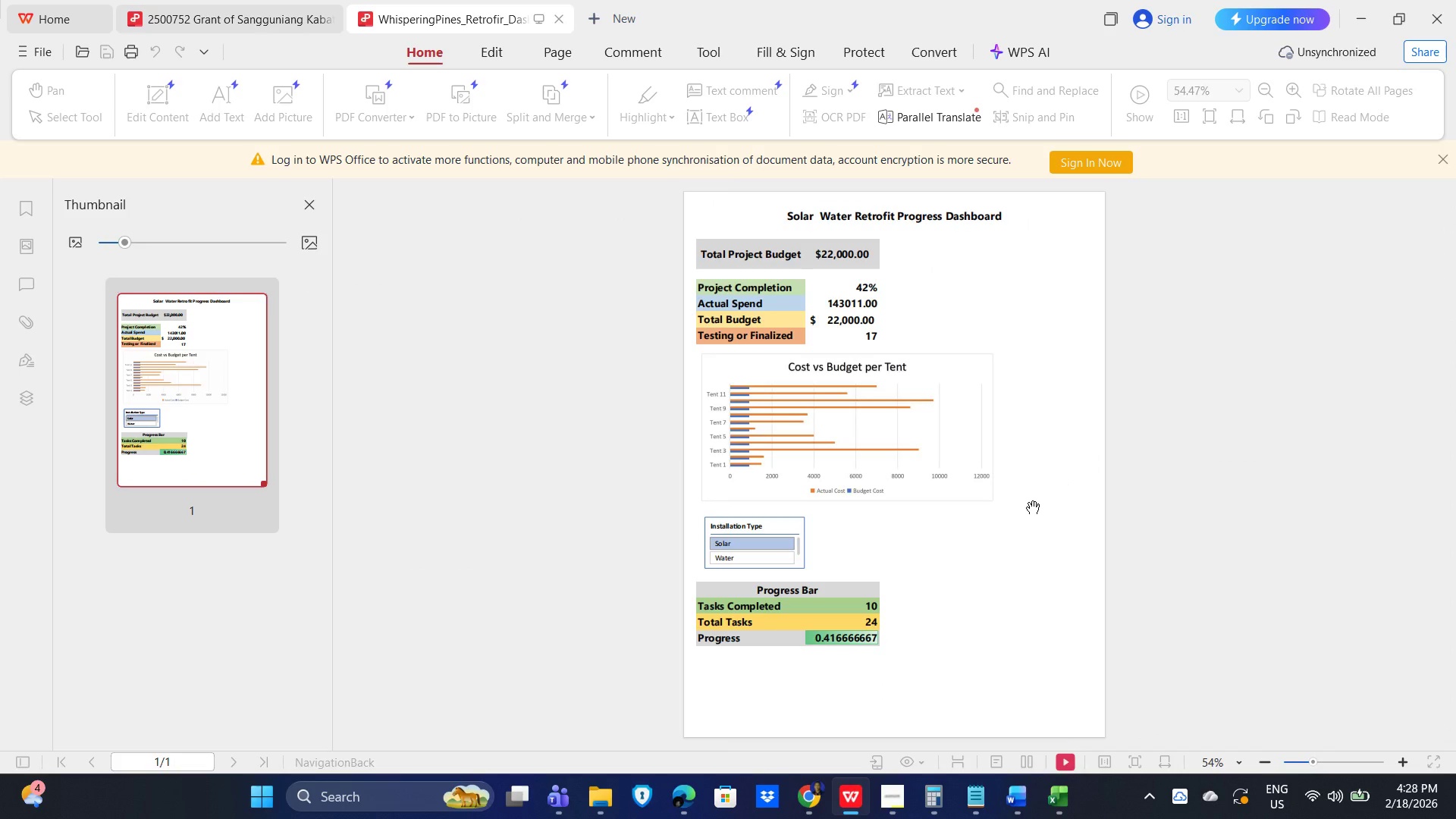 
scroll: coordinate [1028, 503], scroll_direction: up, amount: 1.0
 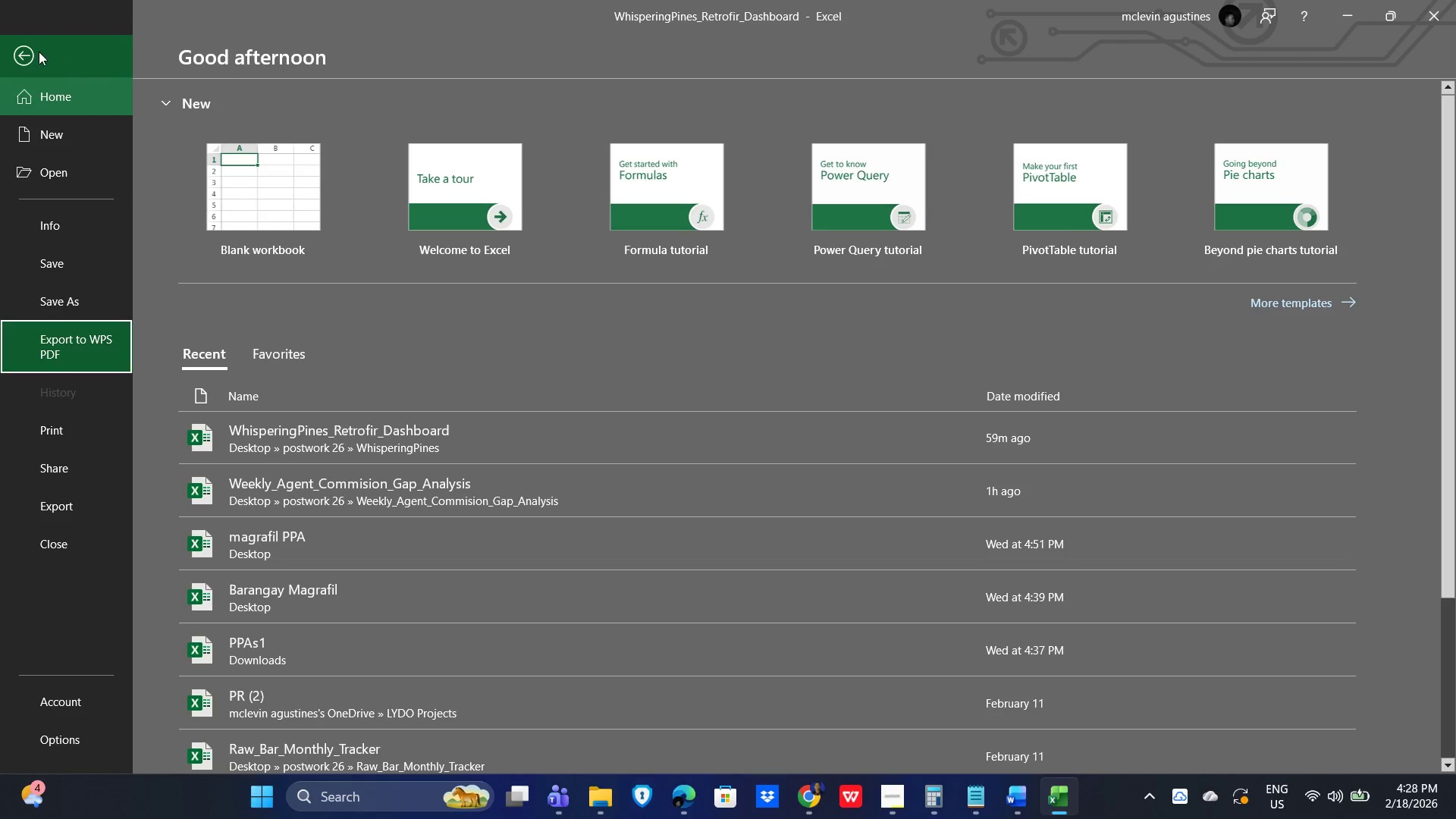 
left_click([535, 285])
 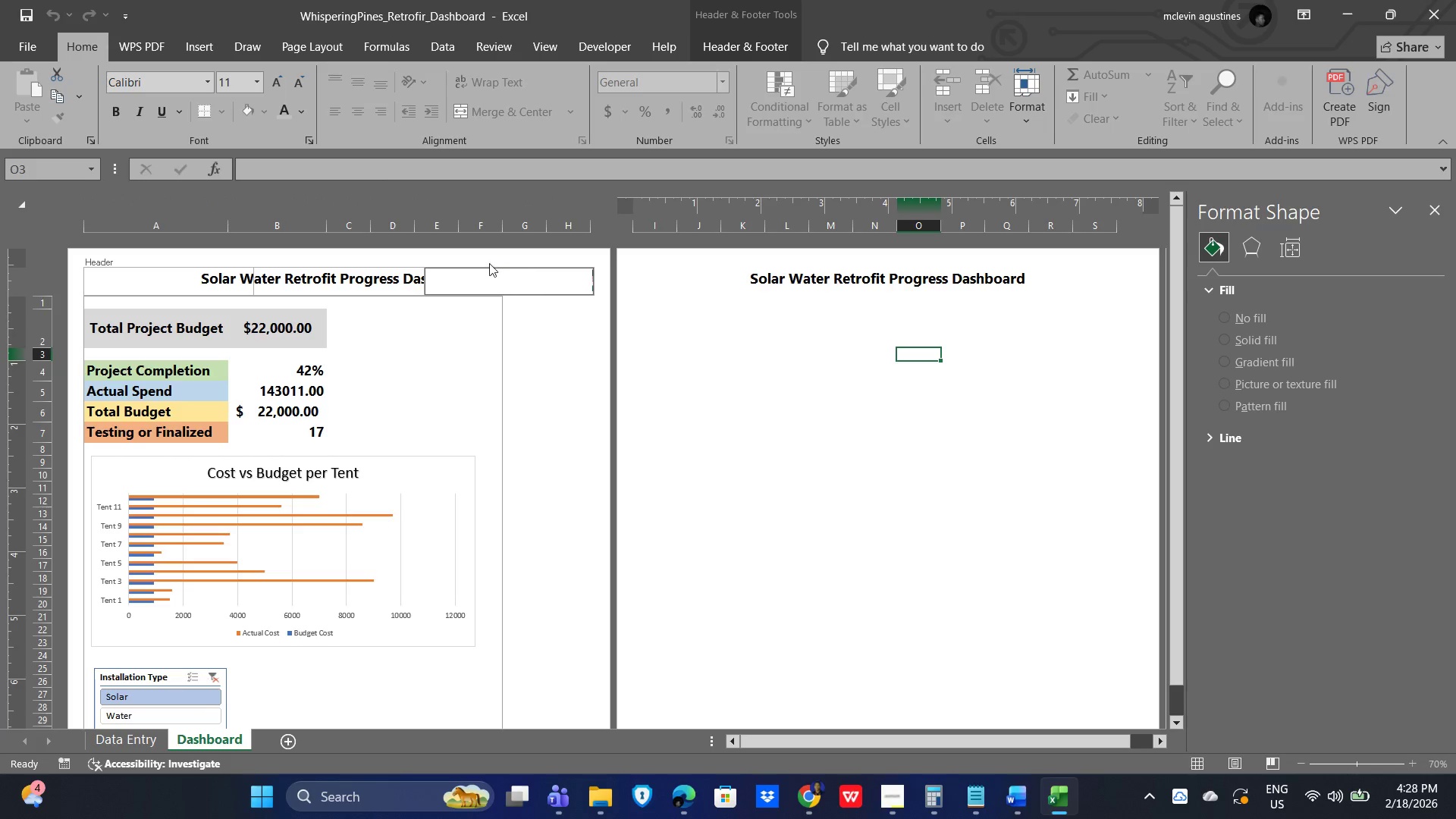 
left_click([497, 258])
 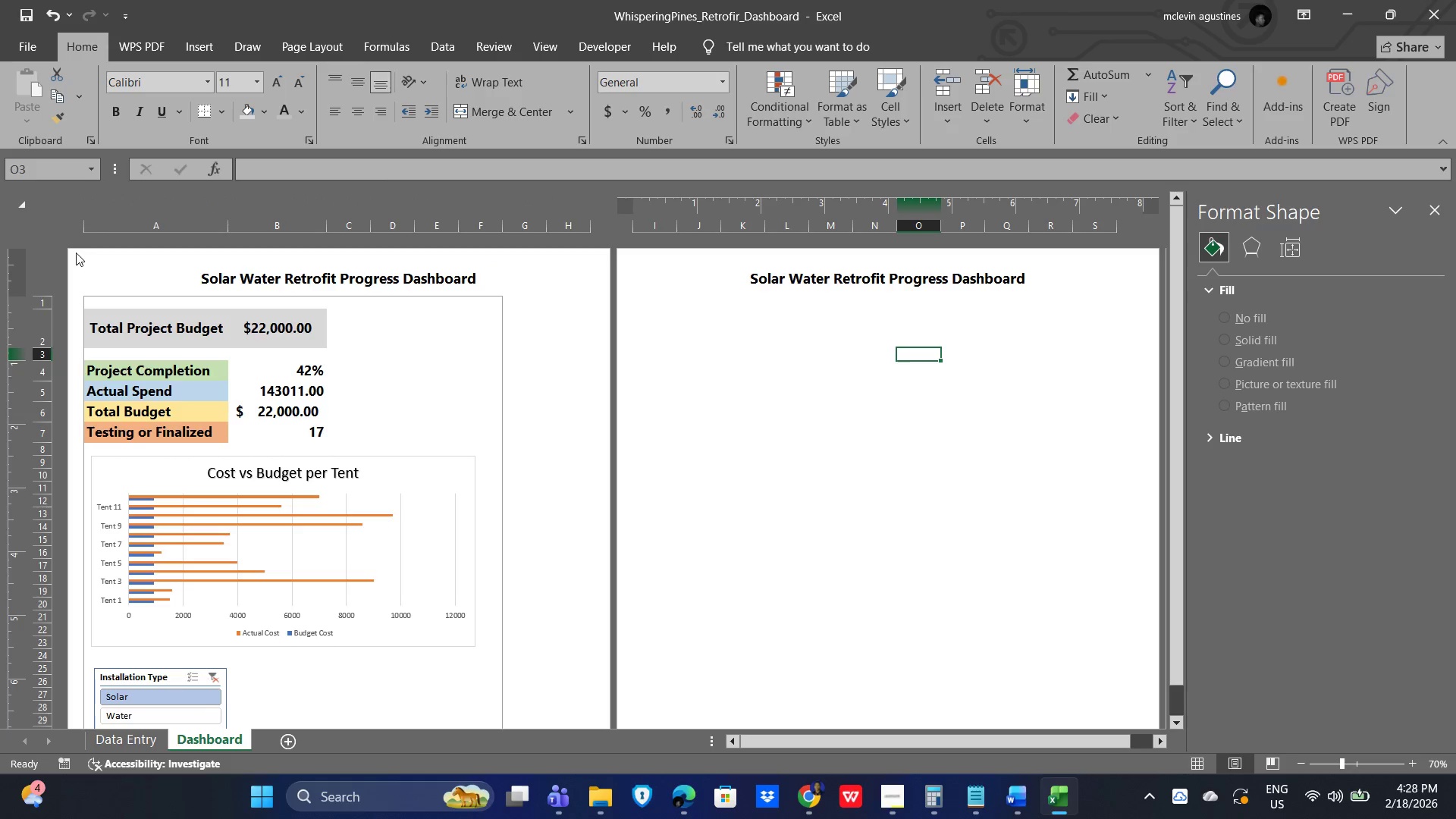 
left_click_drag(start_coordinate=[74, 252], to_coordinate=[406, 378])